 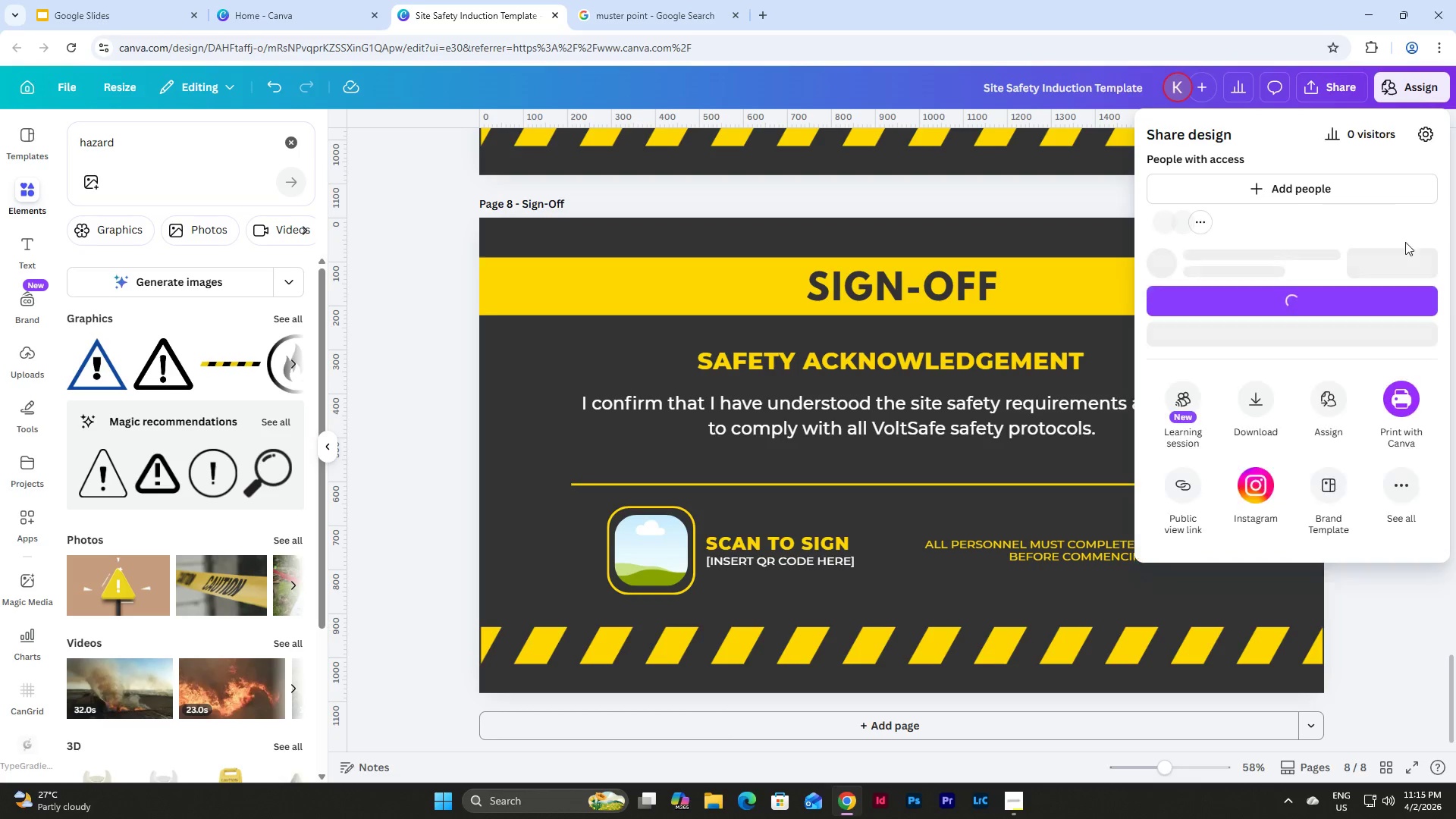 
left_click([1417, 282])
 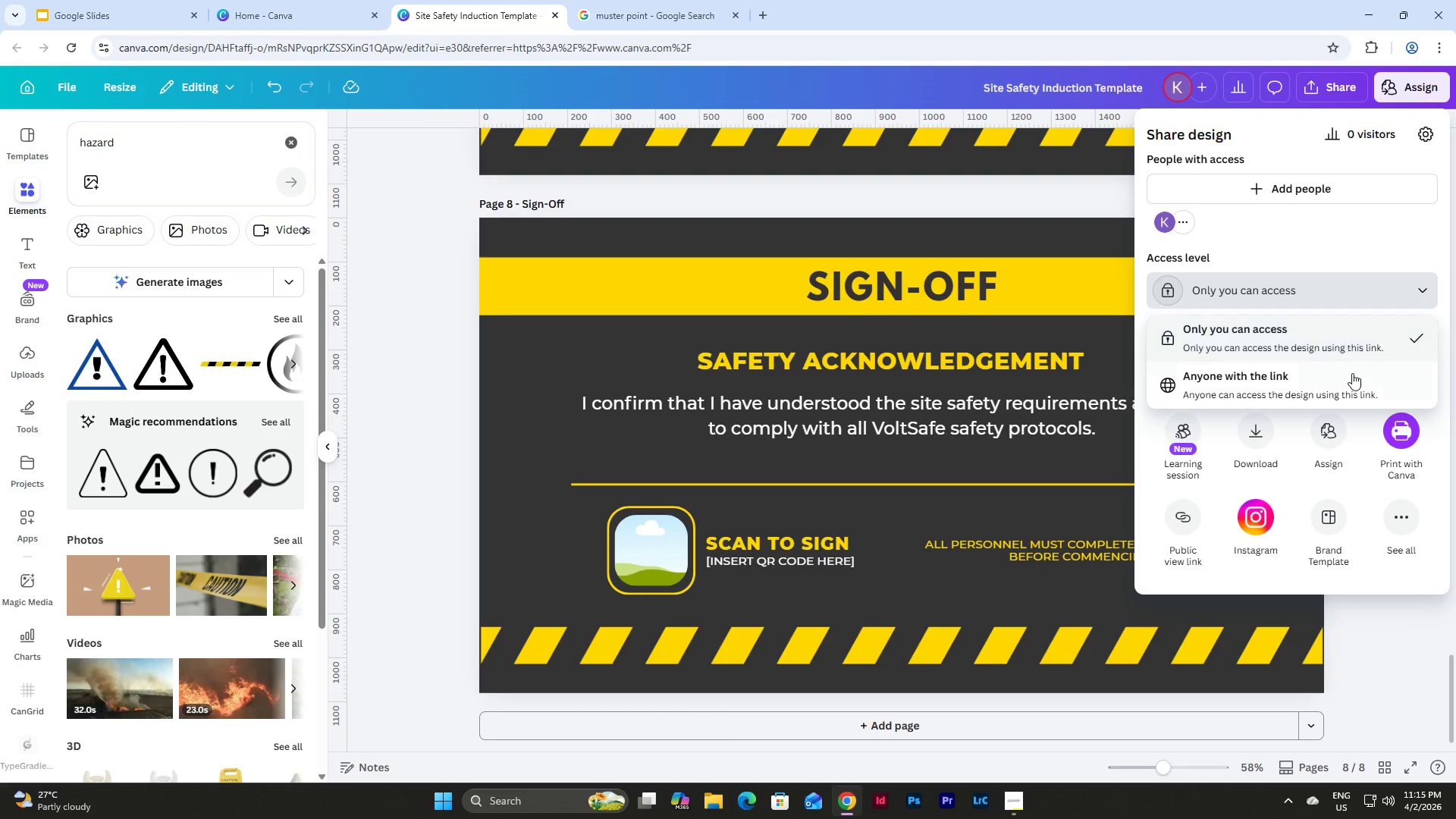 
left_click([1346, 382])
 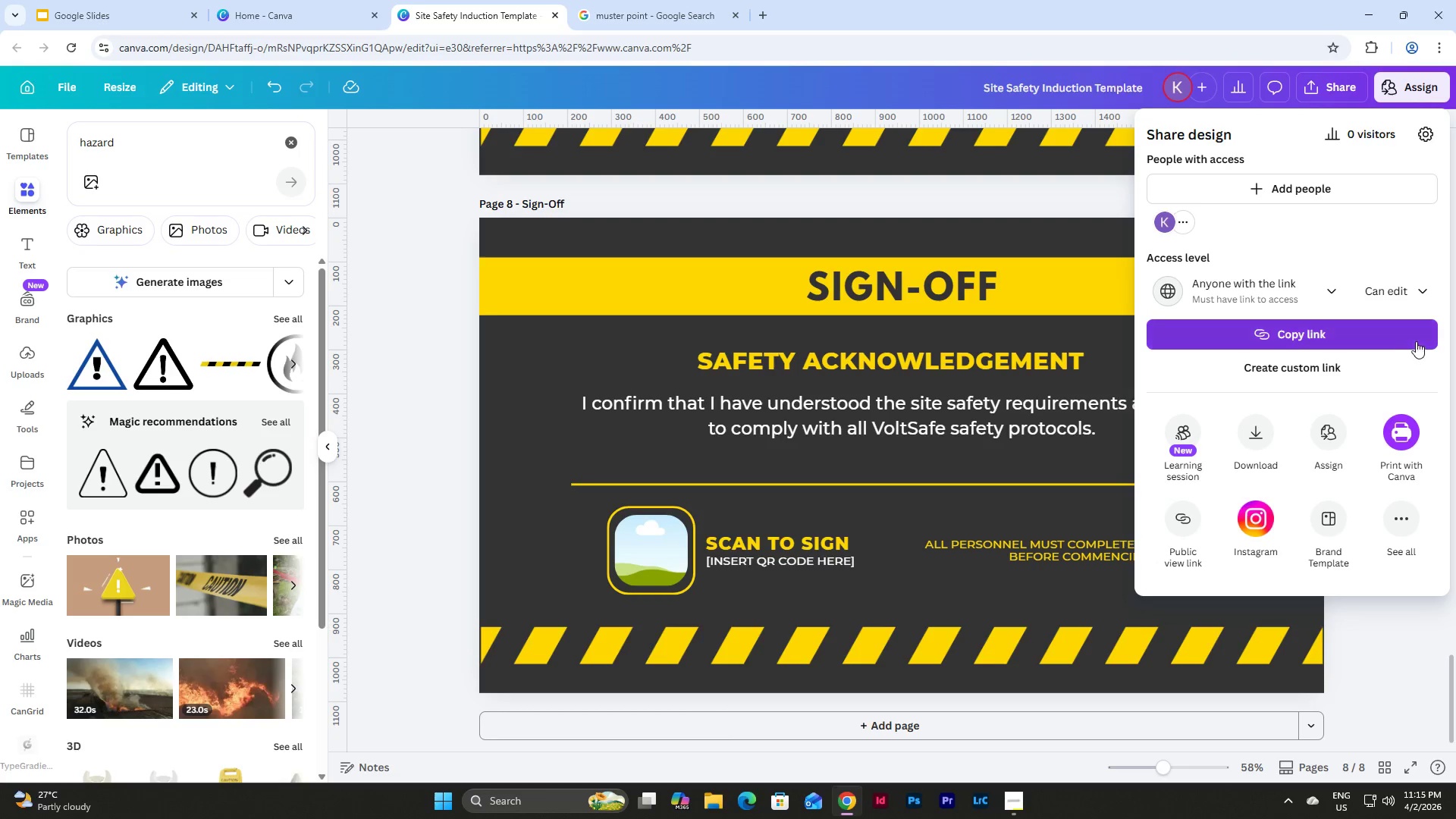 
left_click([1396, 329])
 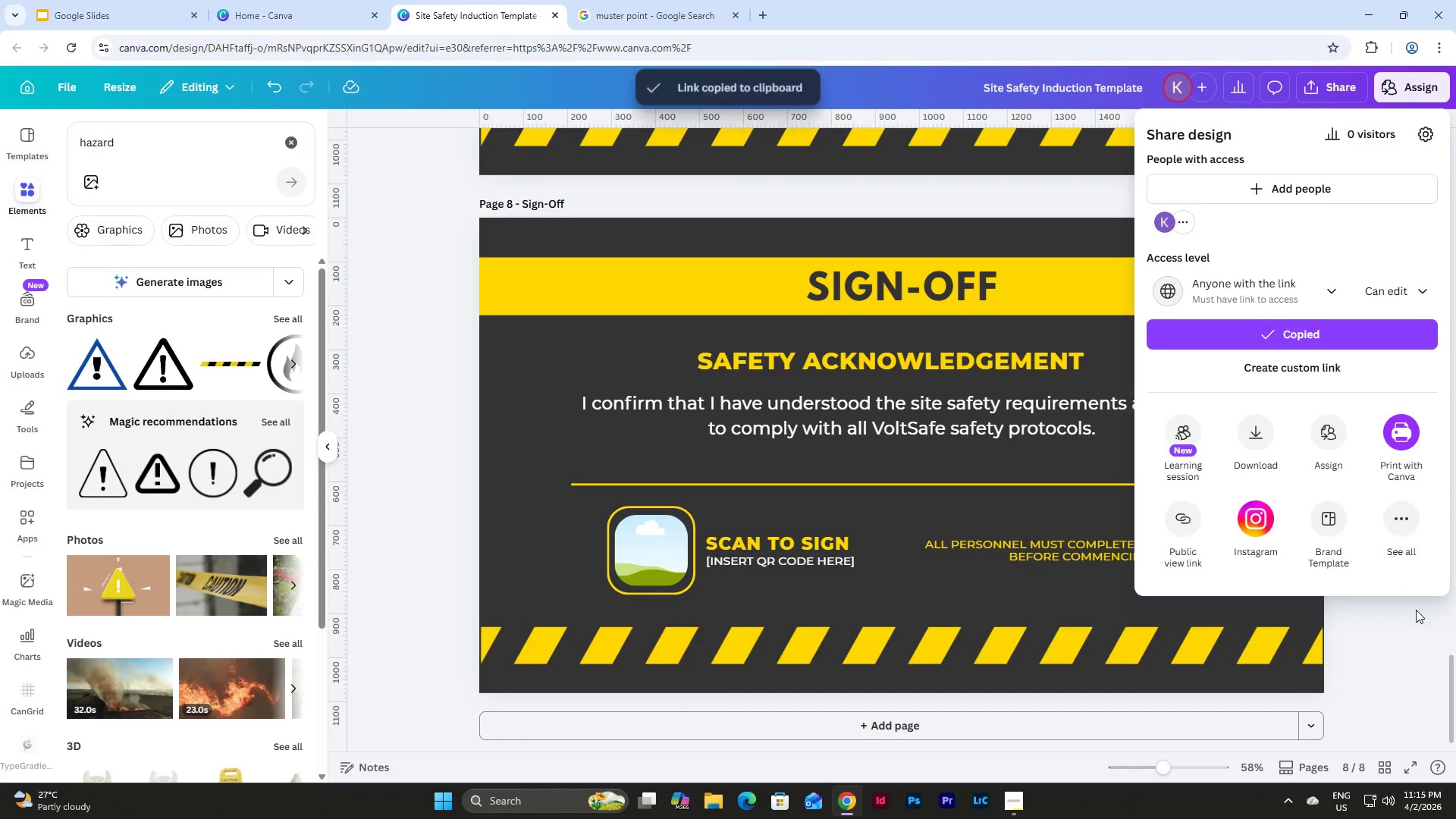 
left_click([1412, 620])
 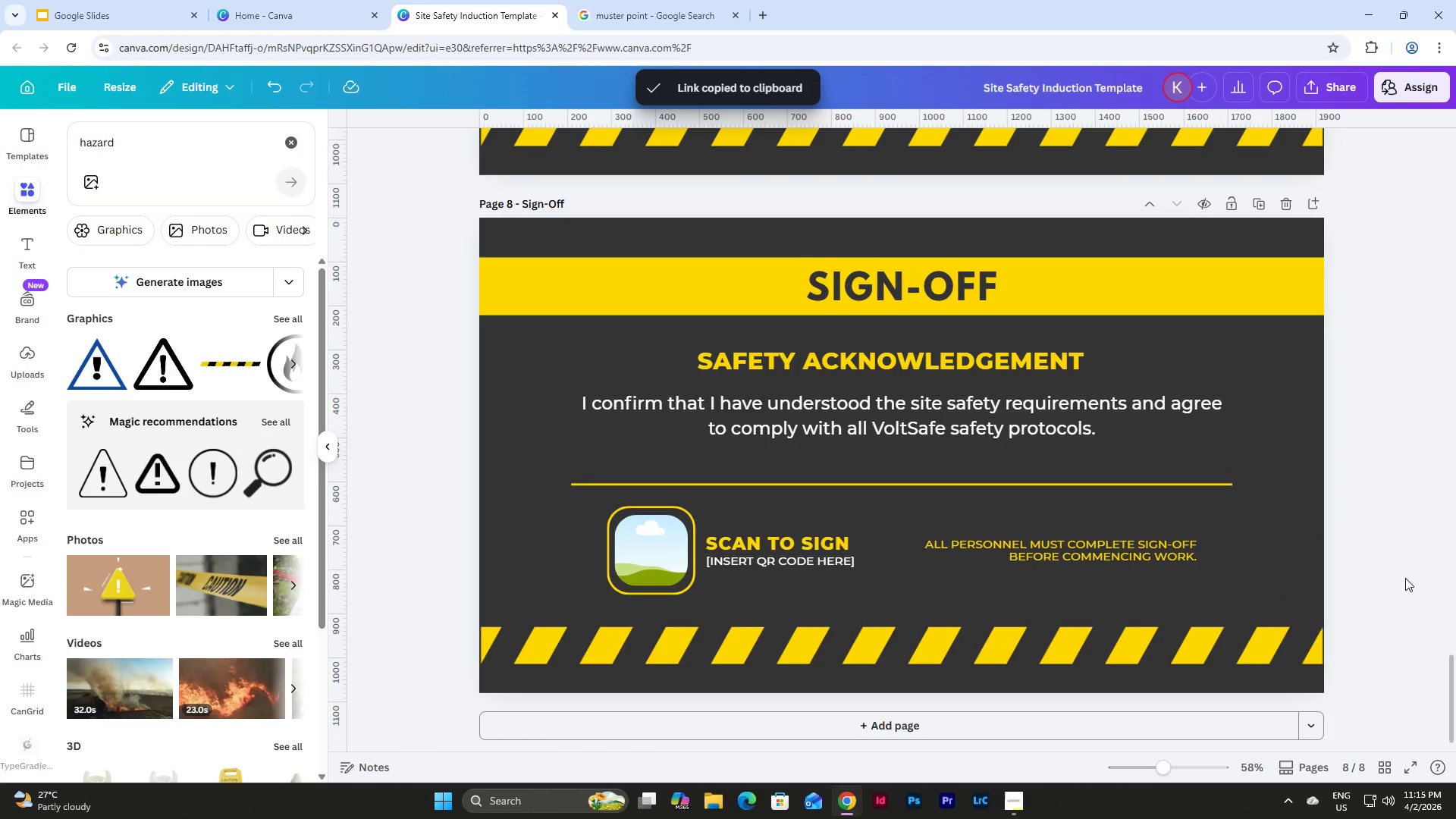 
scroll: coordinate [1404, 560], scroll_direction: up, amount: 3.0
 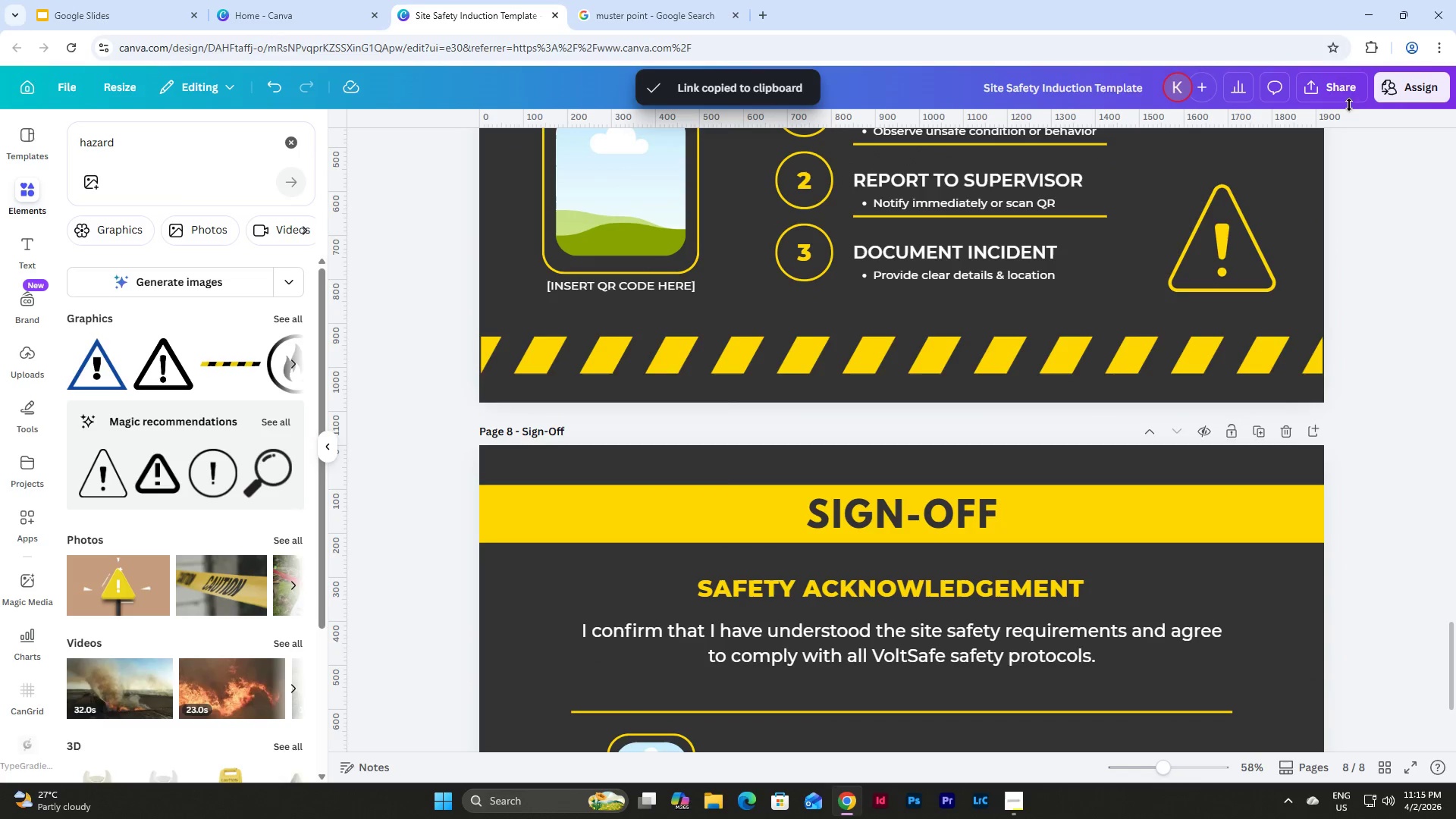 
left_click([1341, 88])
 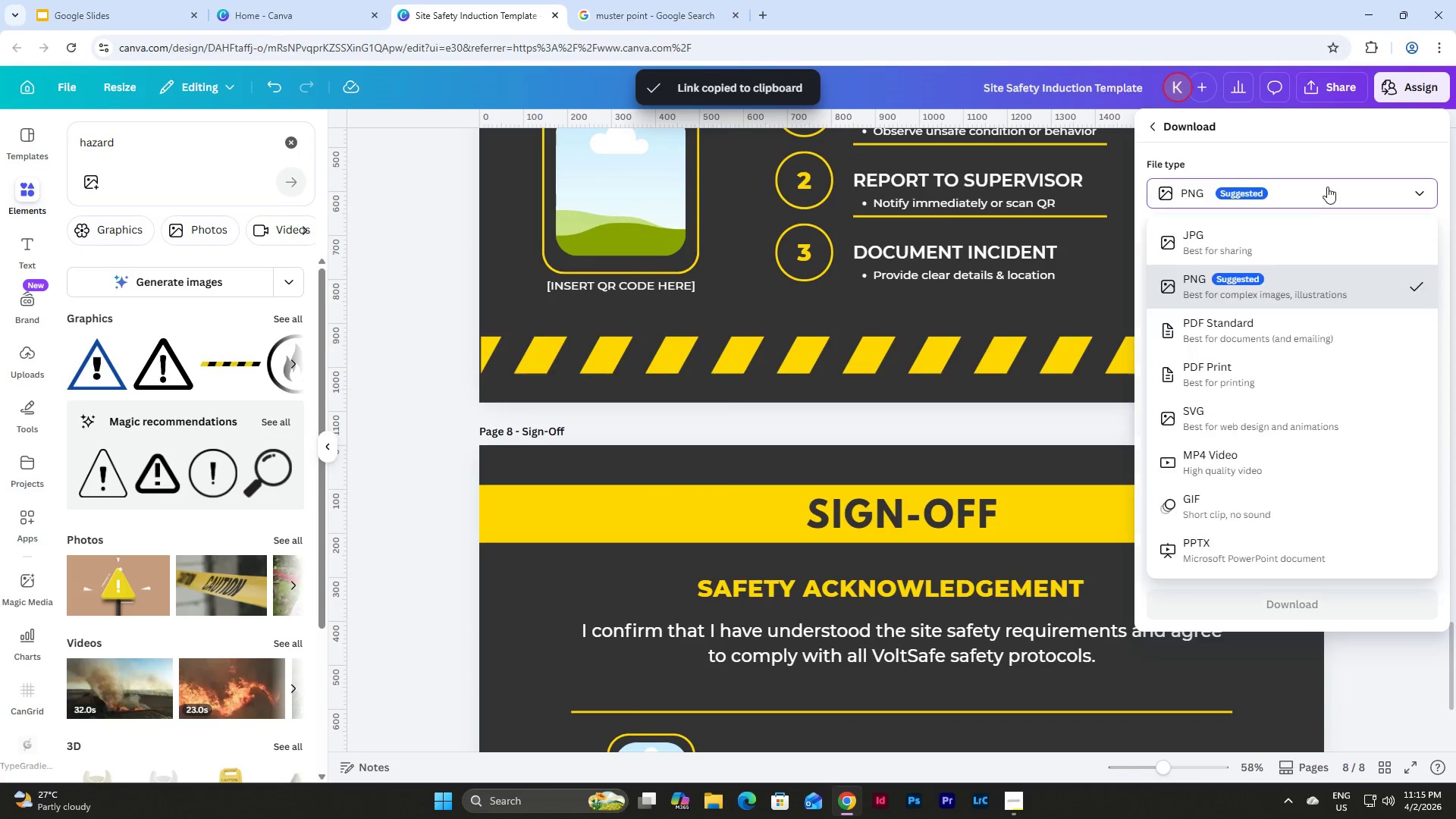 
left_click([1267, 367])
 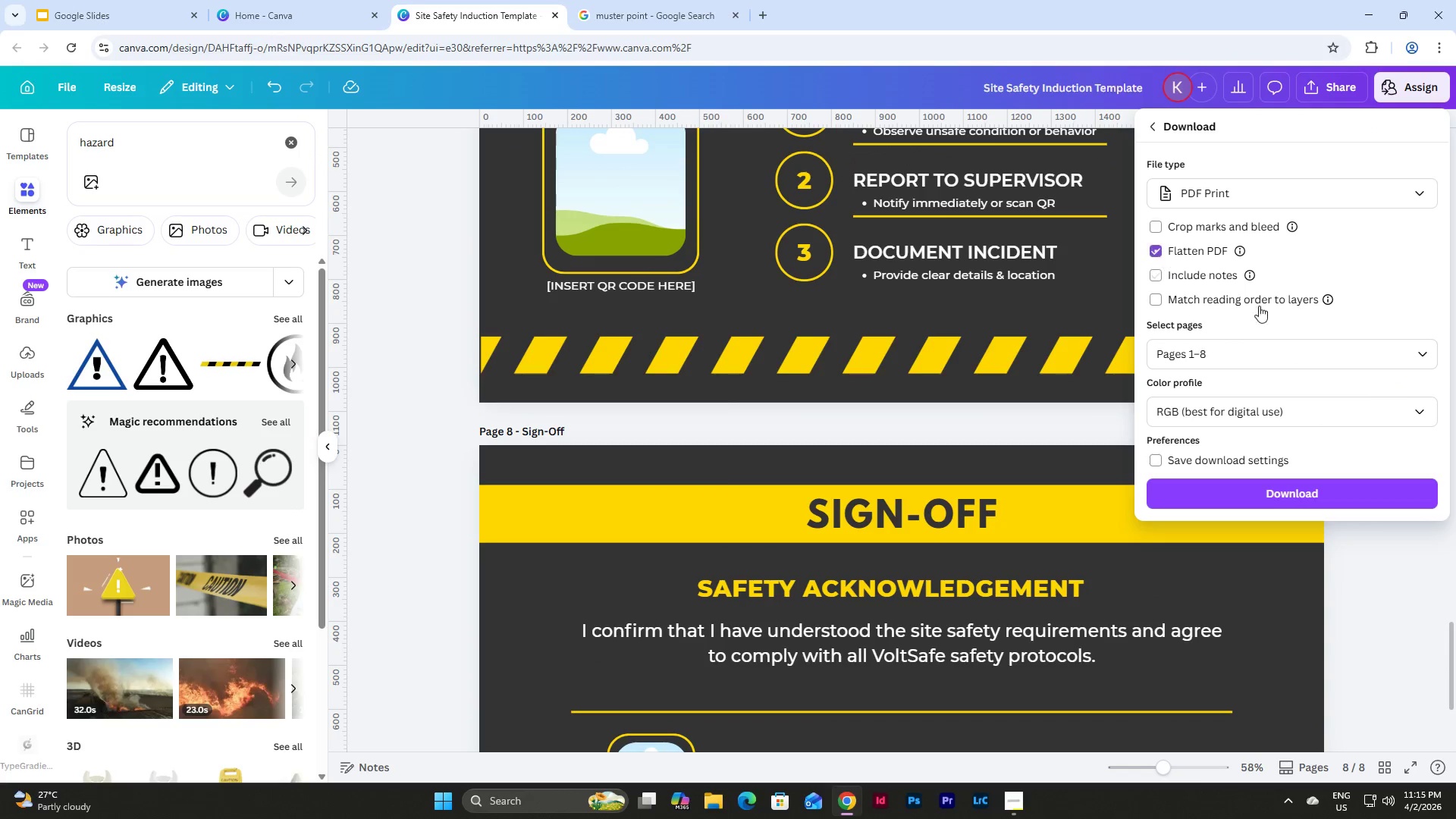 
left_click([1422, 406])
 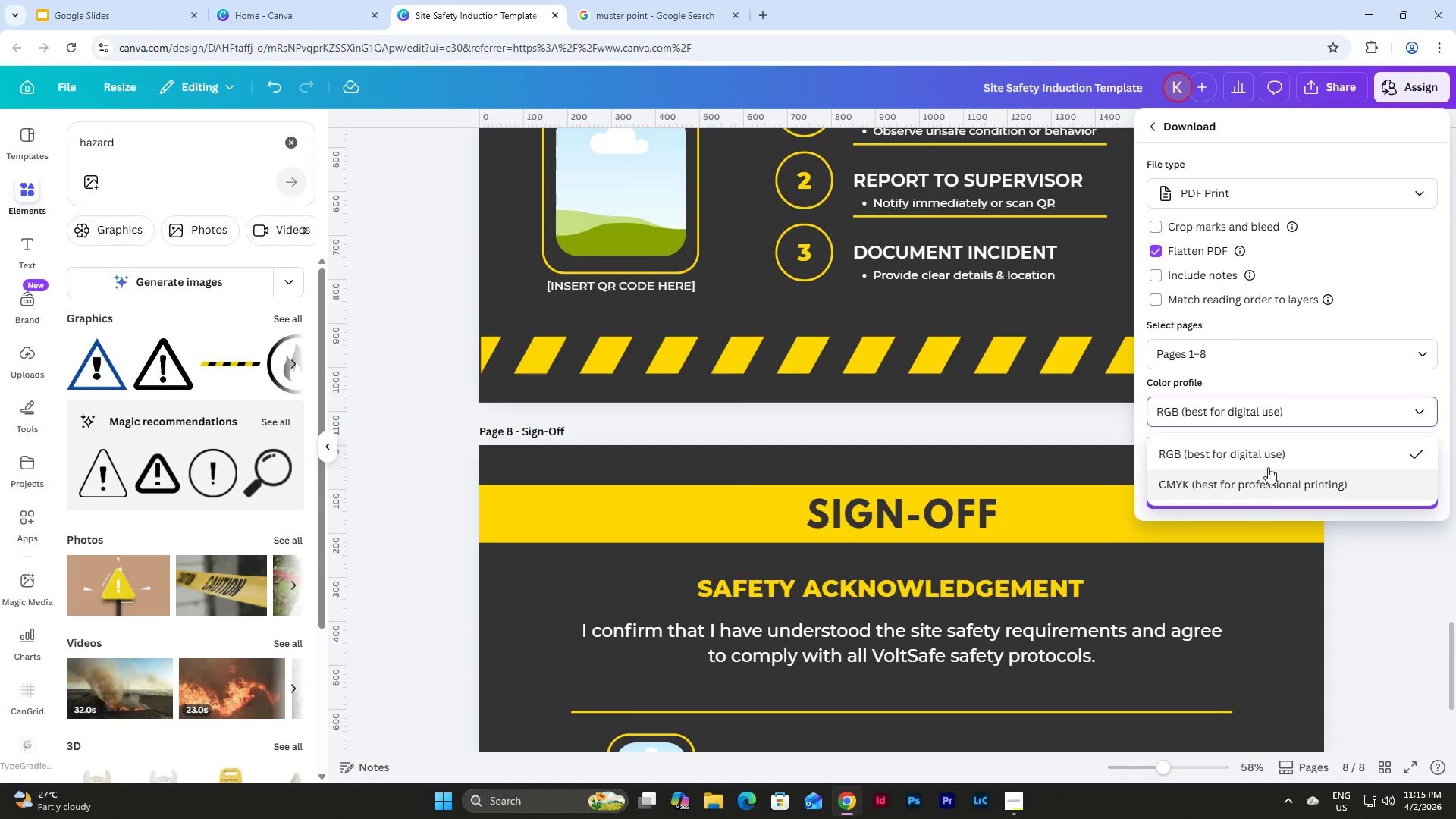 
left_click([1276, 453])
 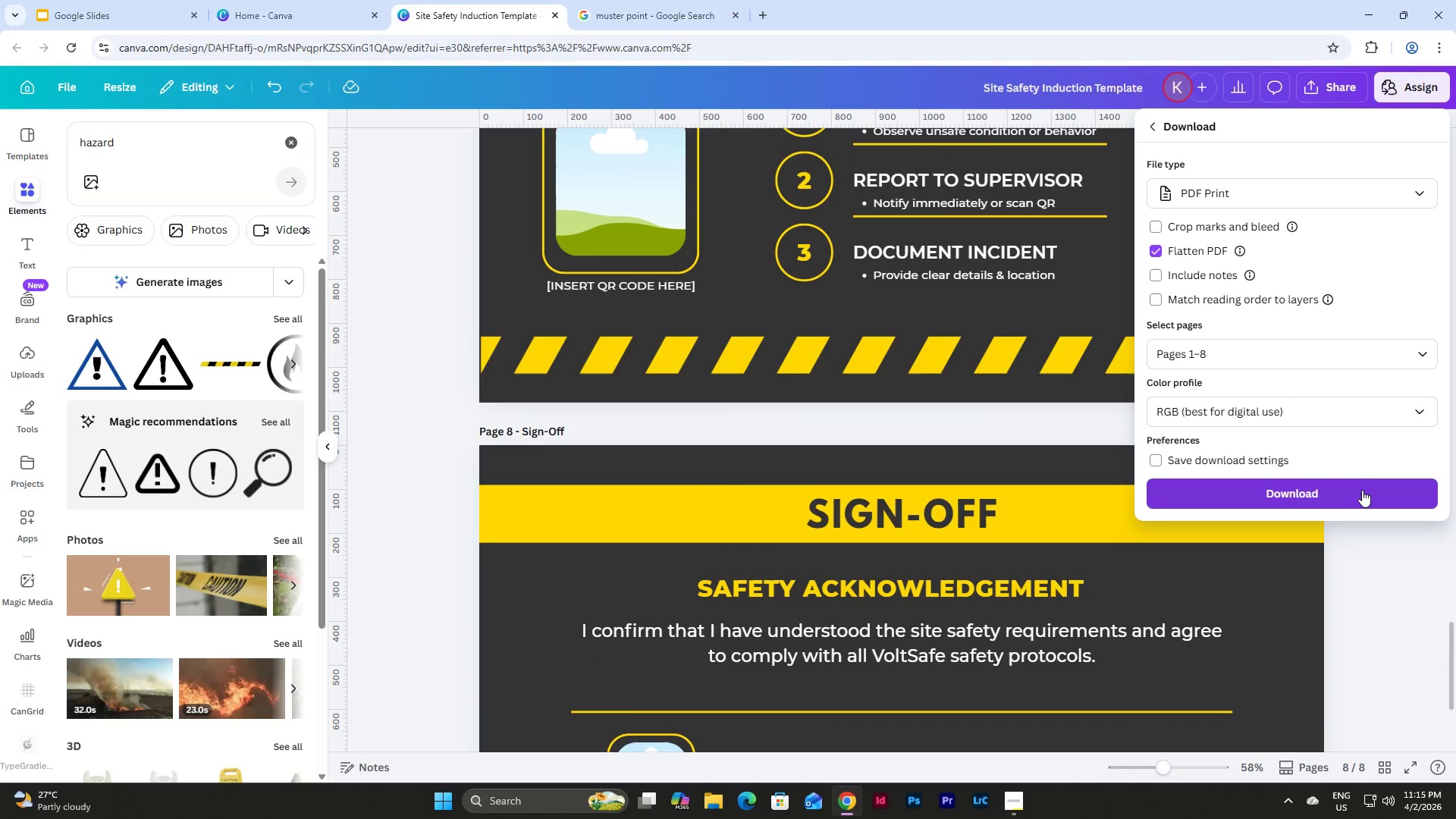 
left_click([1360, 492])
 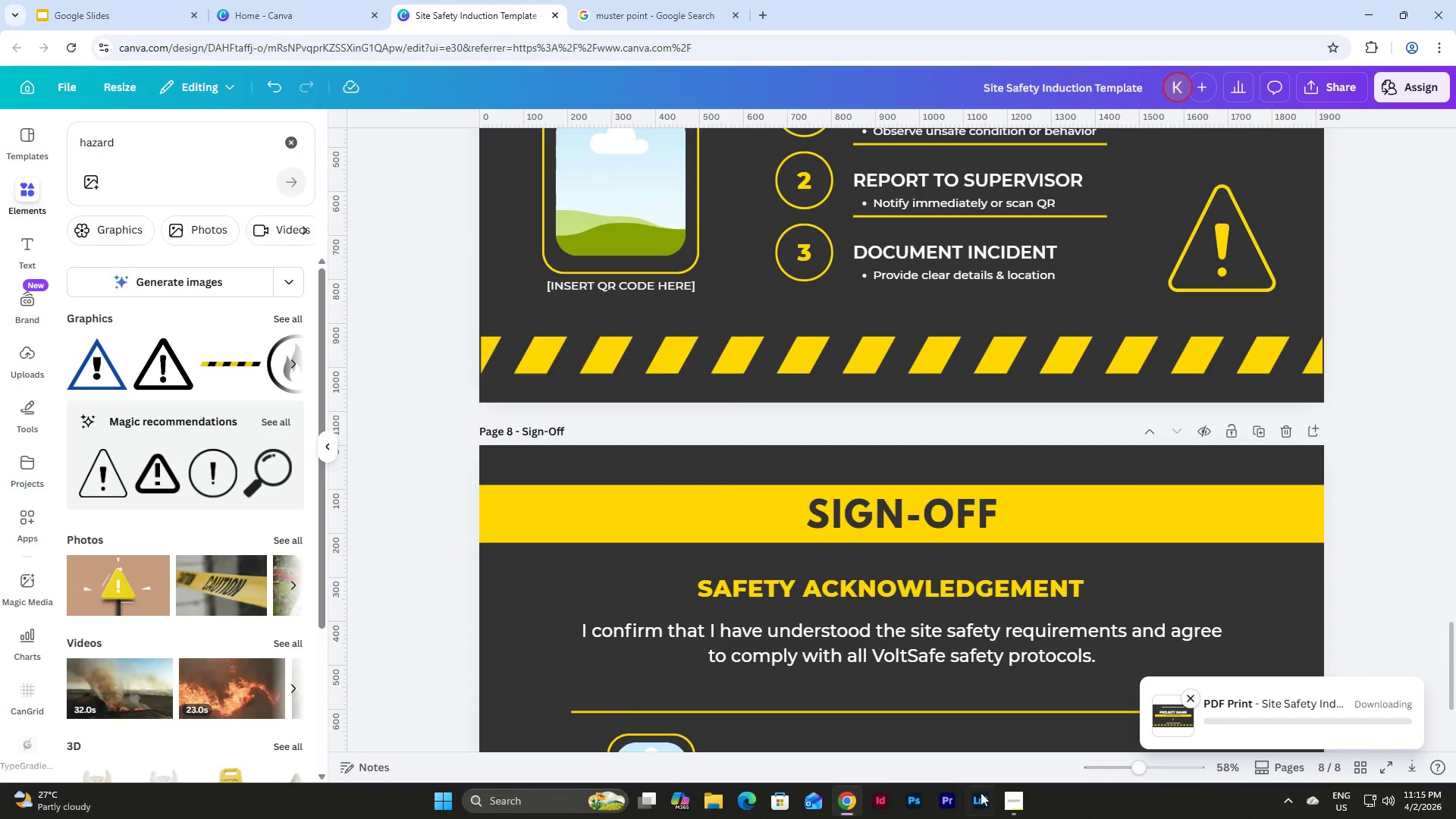 
left_click_drag(start_coordinate=[1013, 799], to_coordinate=[1017, 801])
 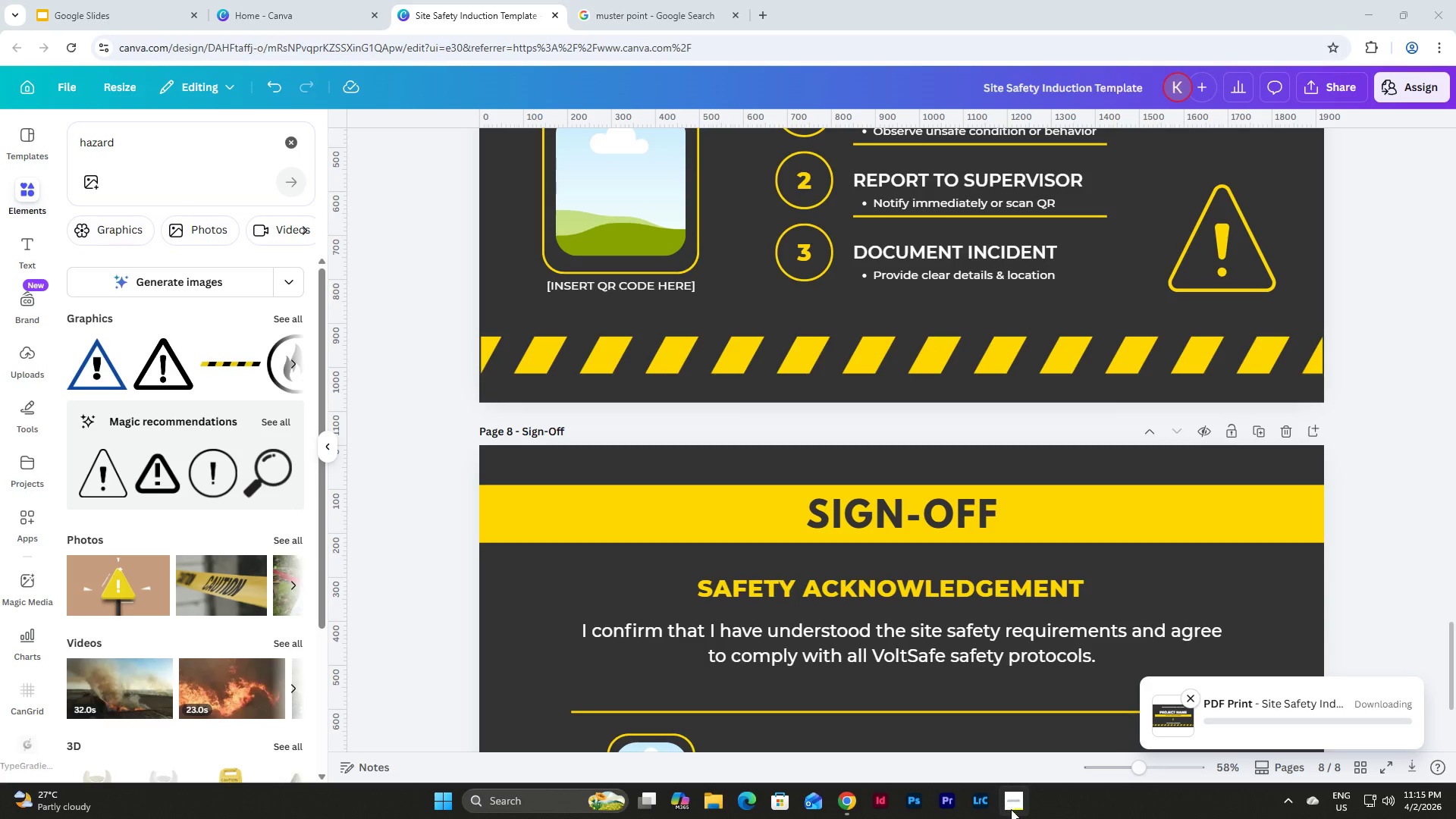 